 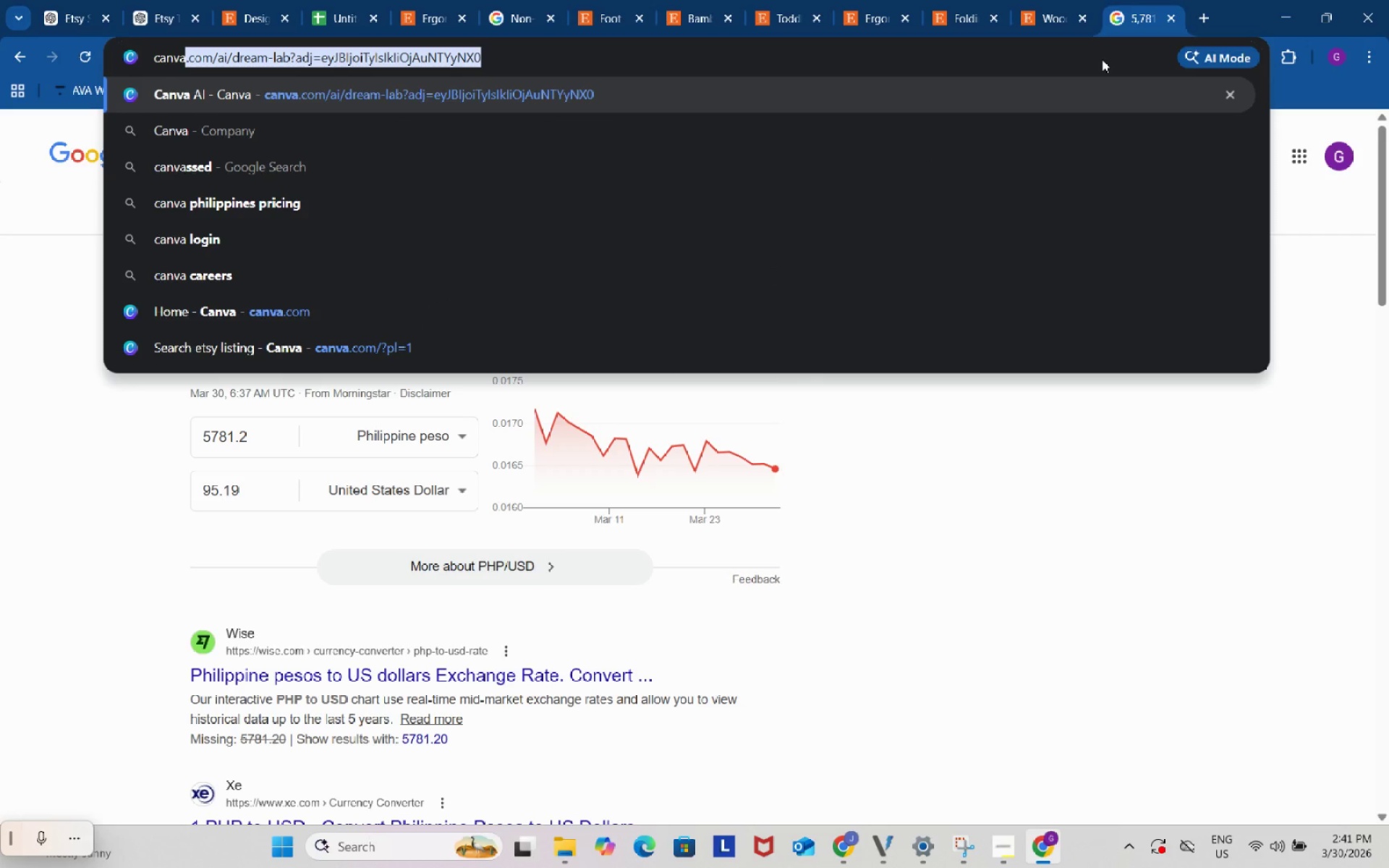 
left_click([1021, 98])
 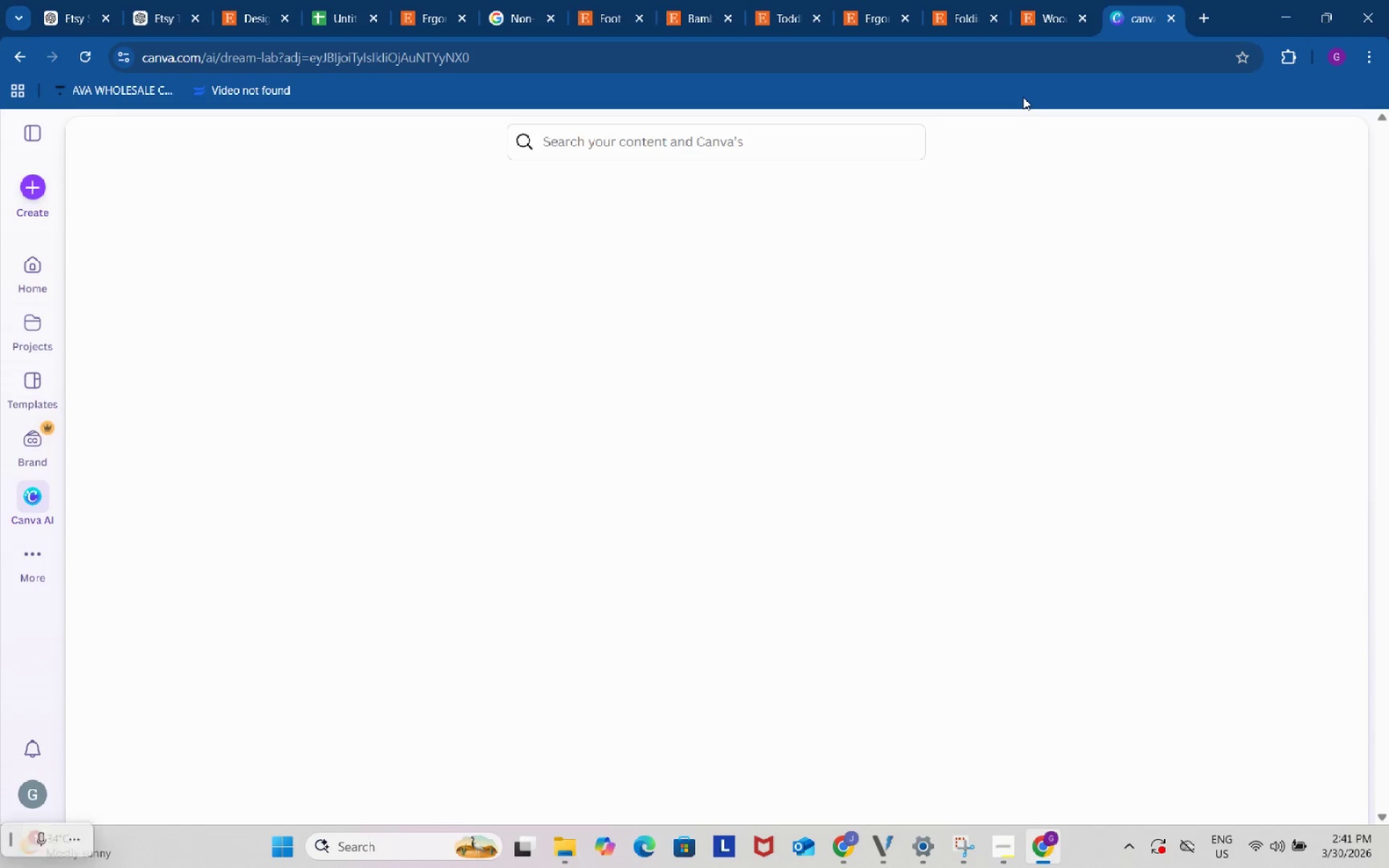 
scroll: coordinate [921, 415], scroll_direction: down, amount: 2.0
 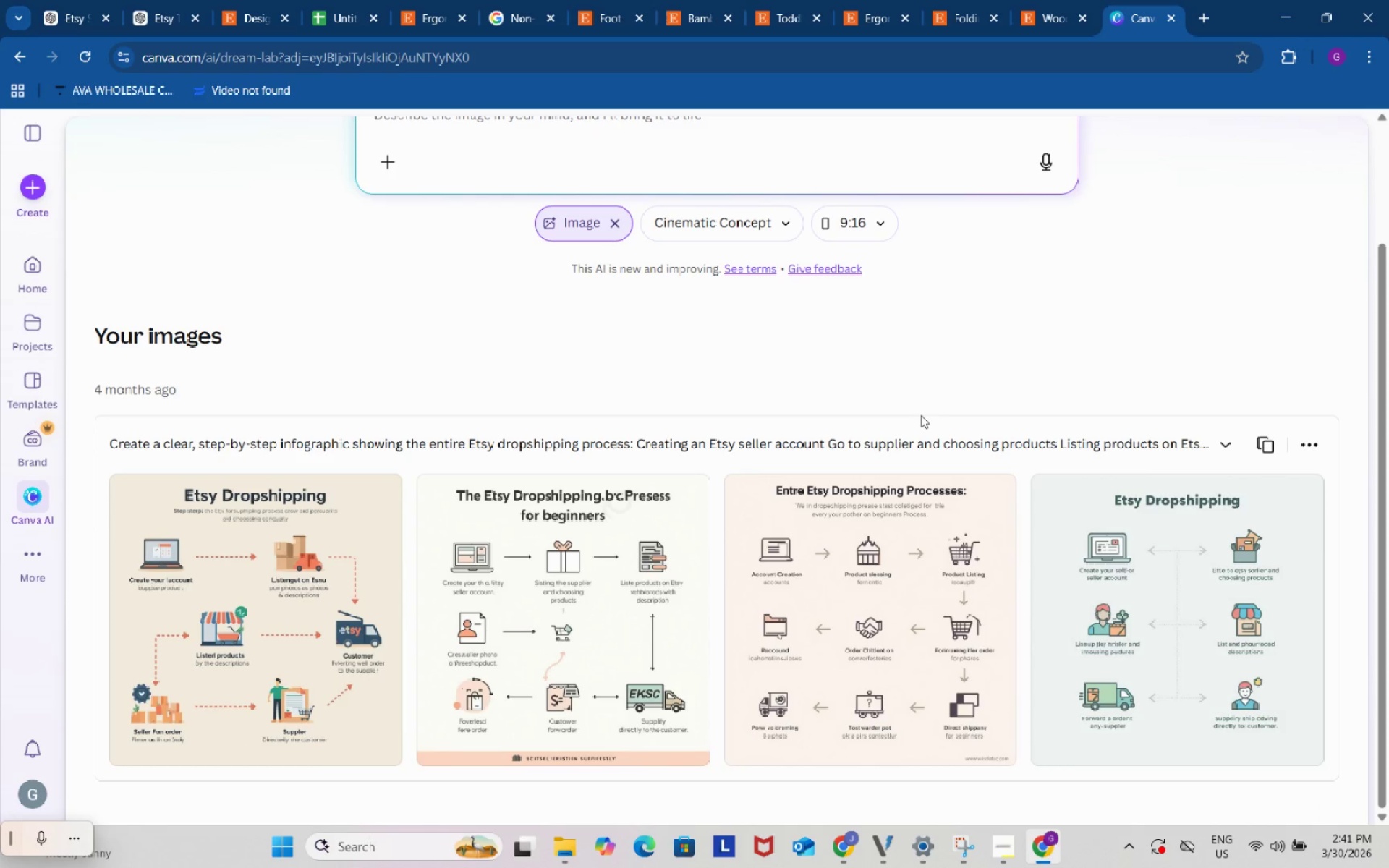 
scroll: coordinate [921, 415], scroll_direction: up, amount: 3.0
 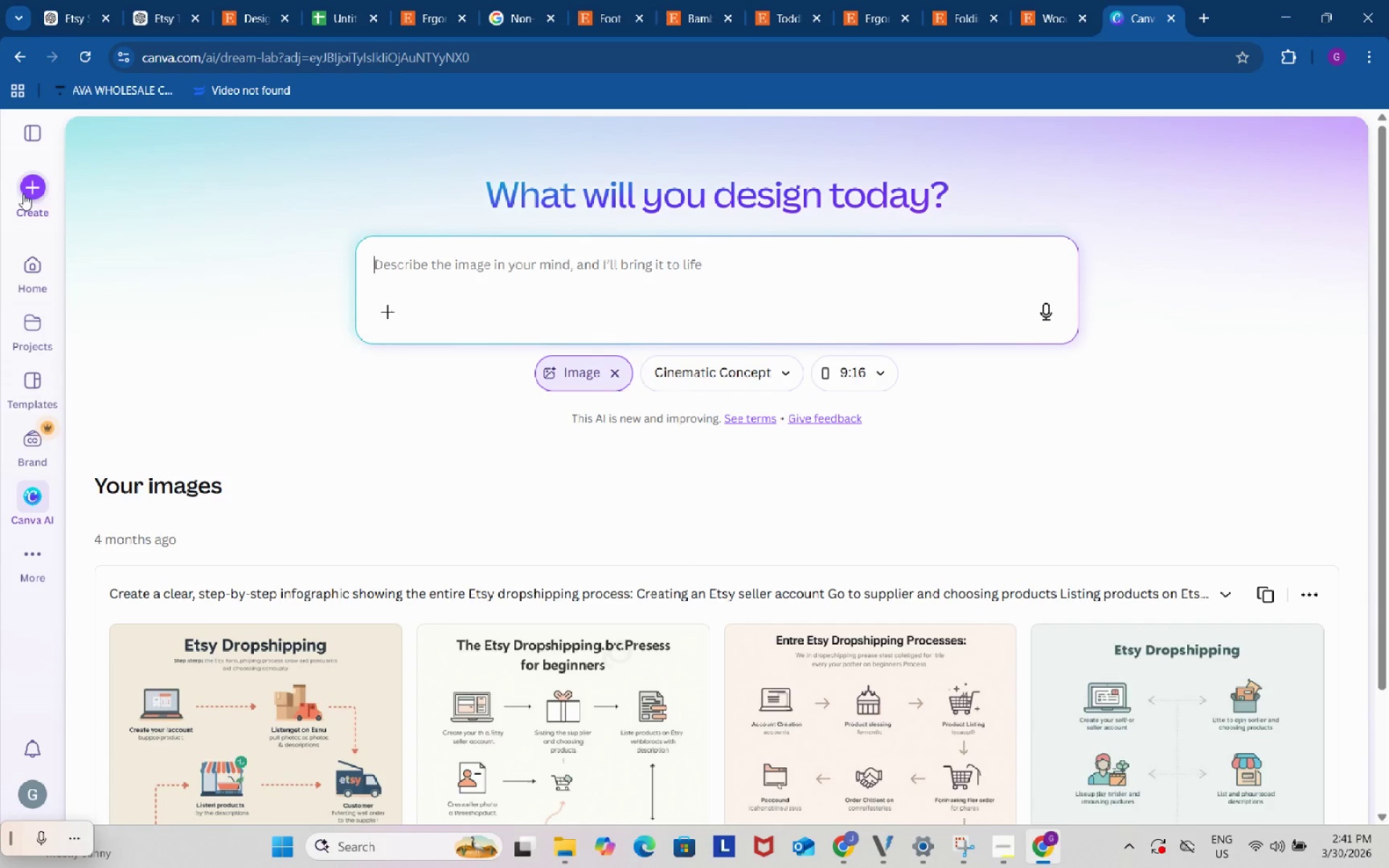 
left_click([25, 192])
 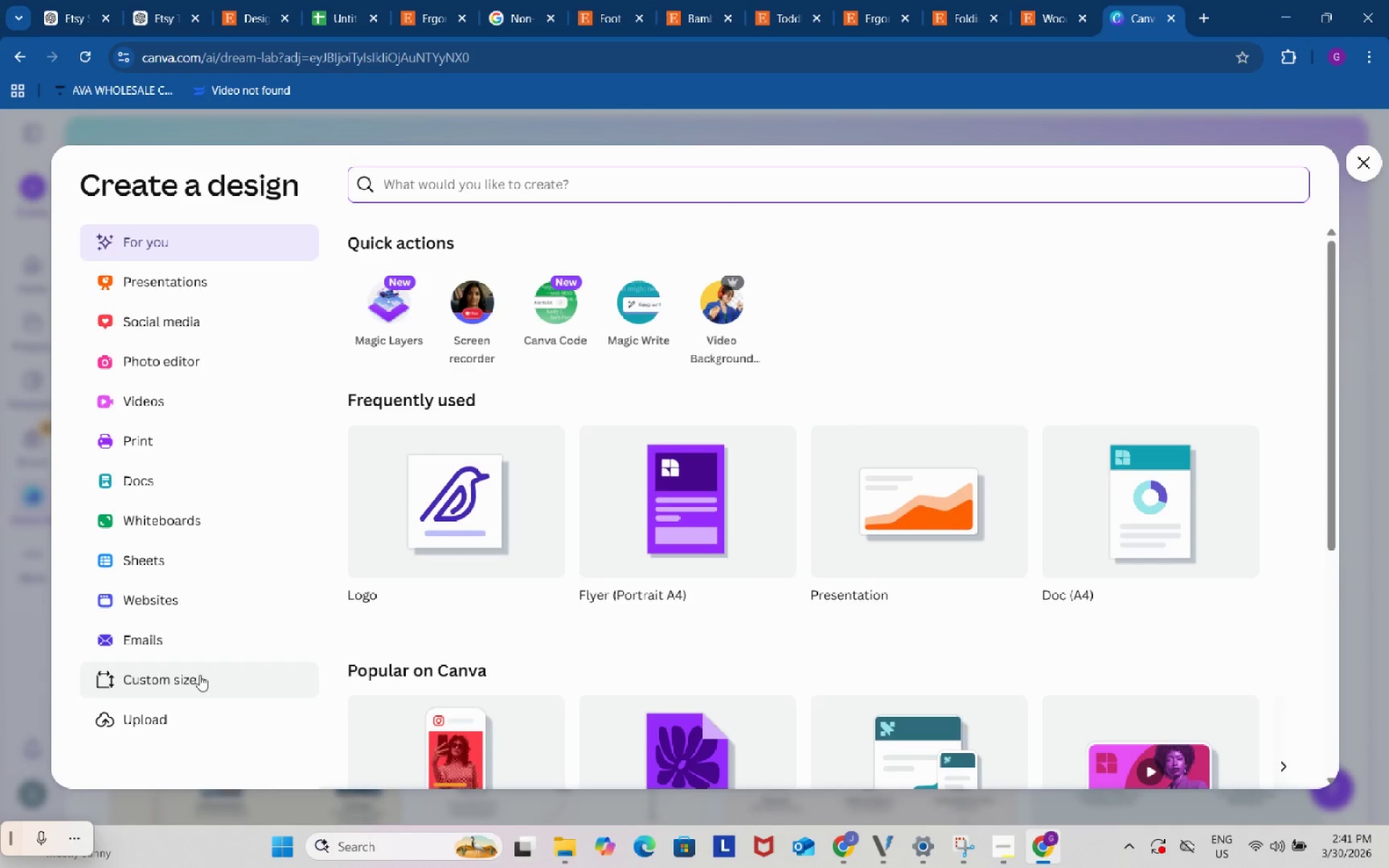 
wait(8.64)
 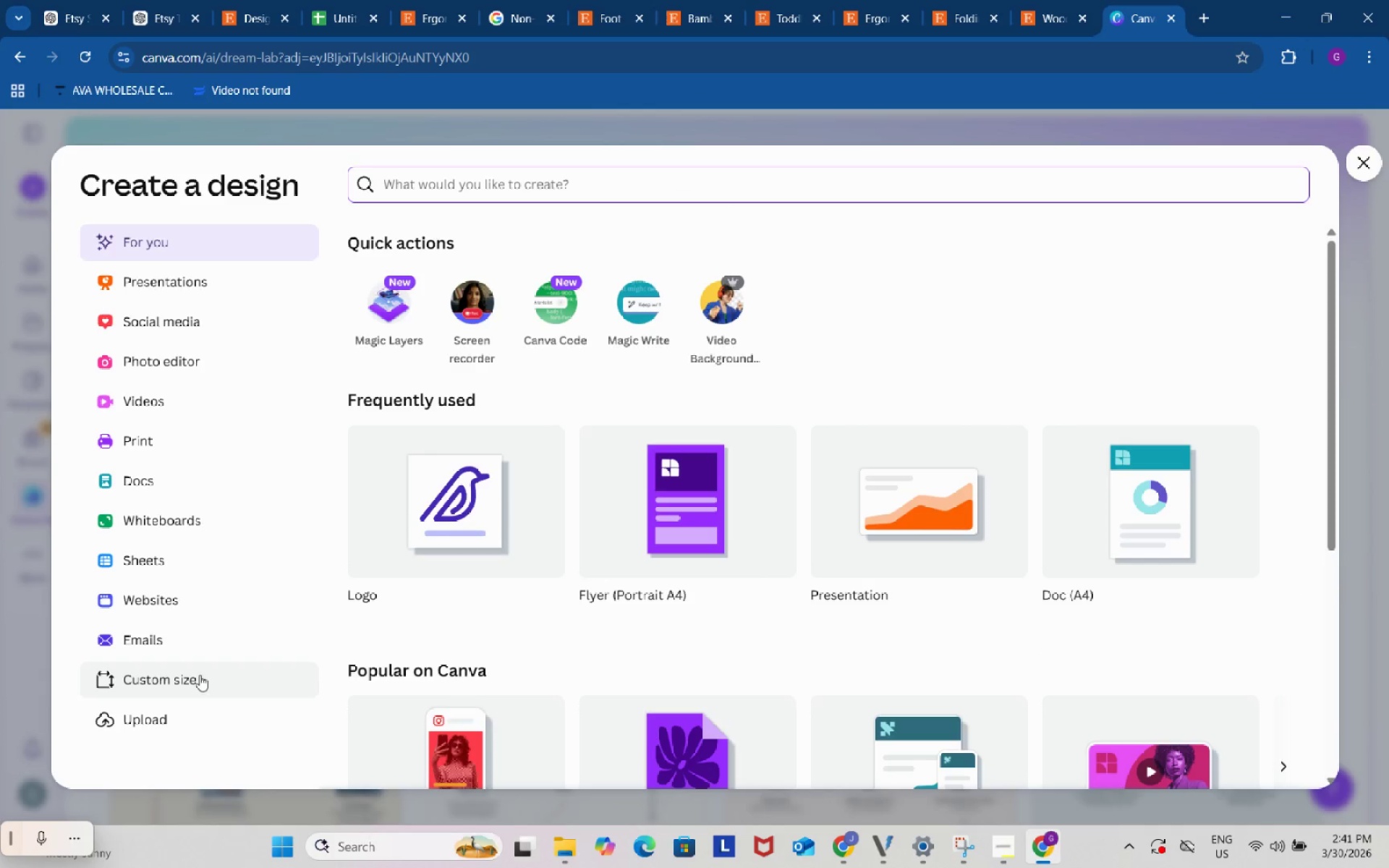 
left_click([504, 190])
 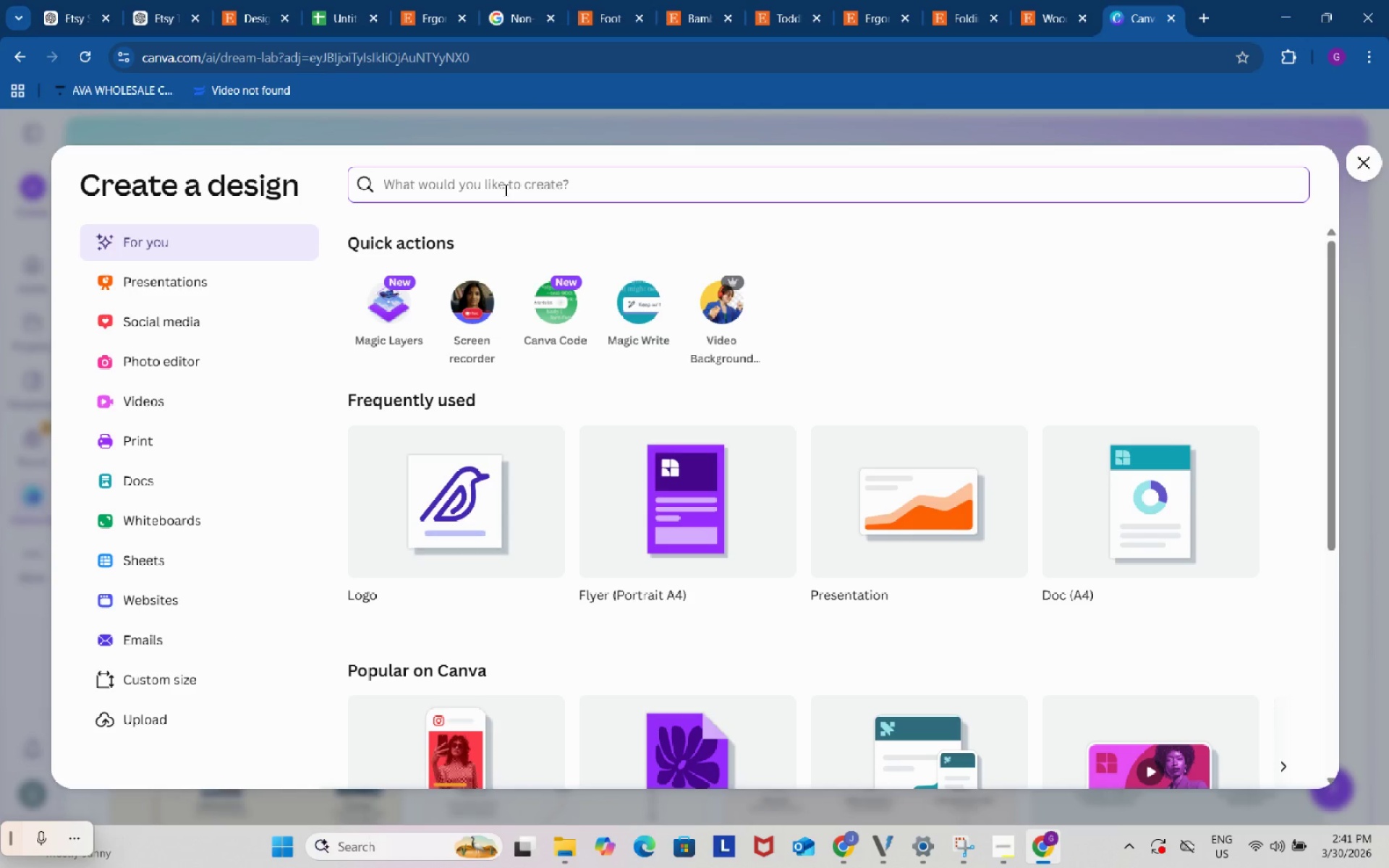 
type(website)
 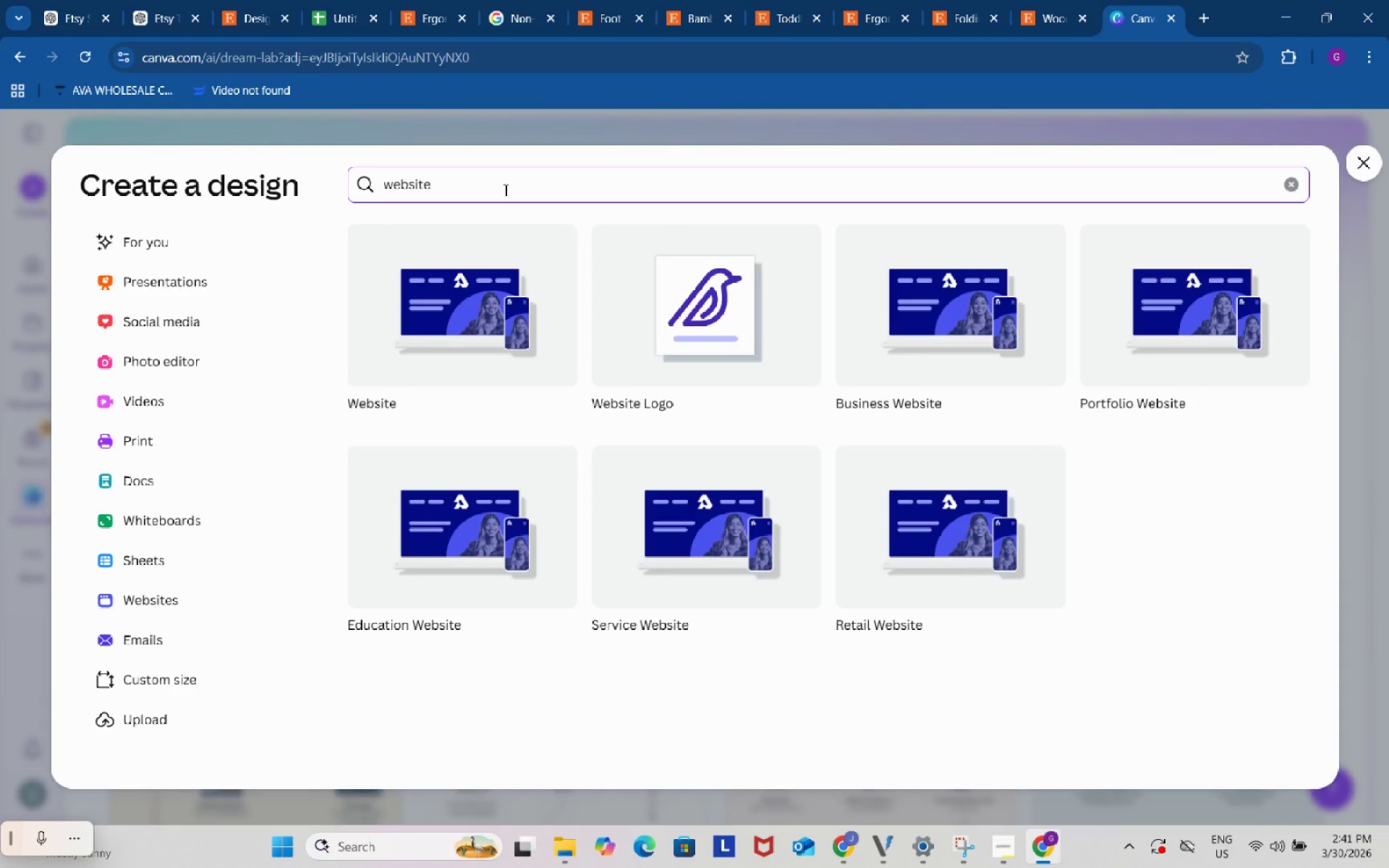 
left_click([504, 247])
 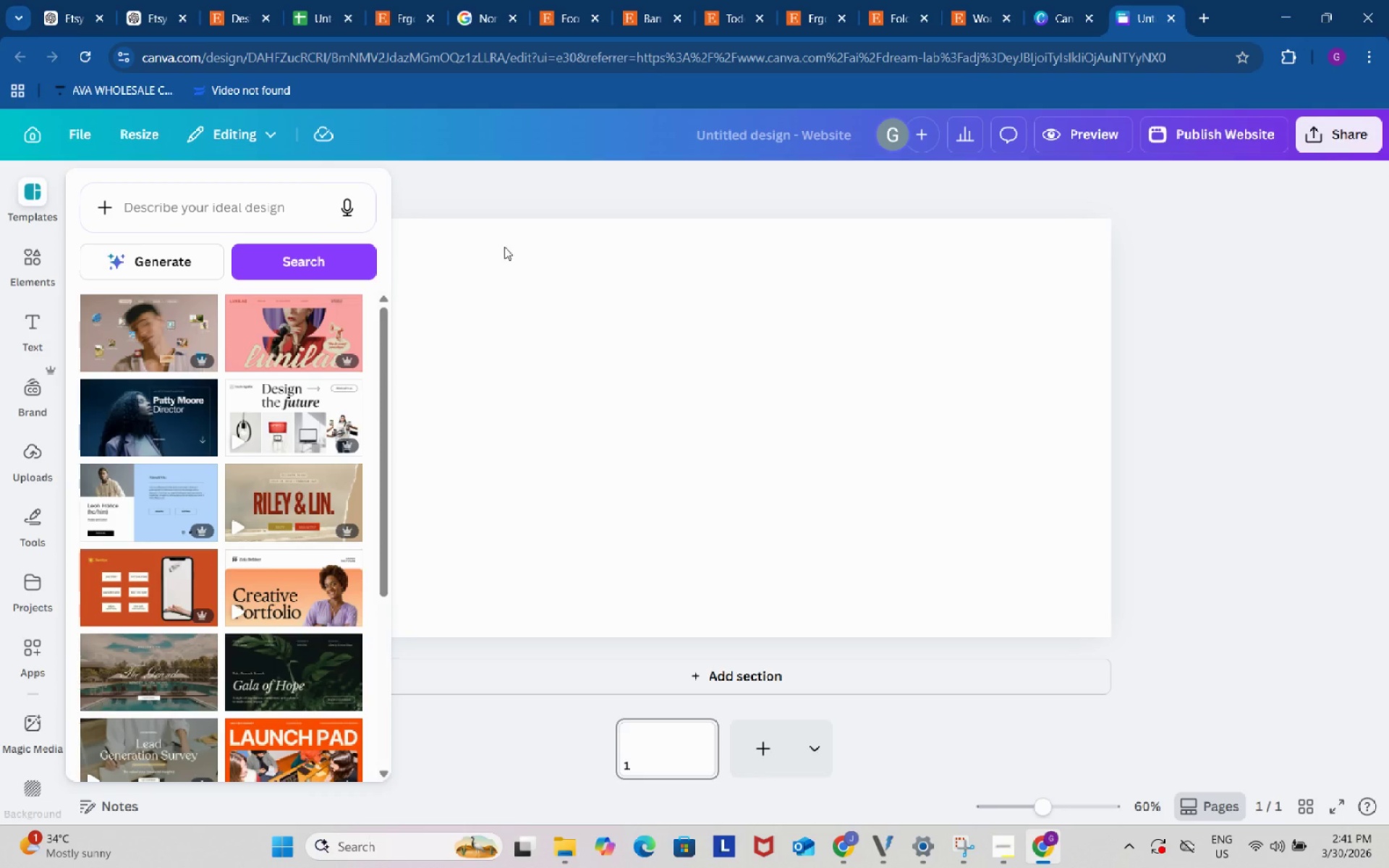 
wait(6.11)
 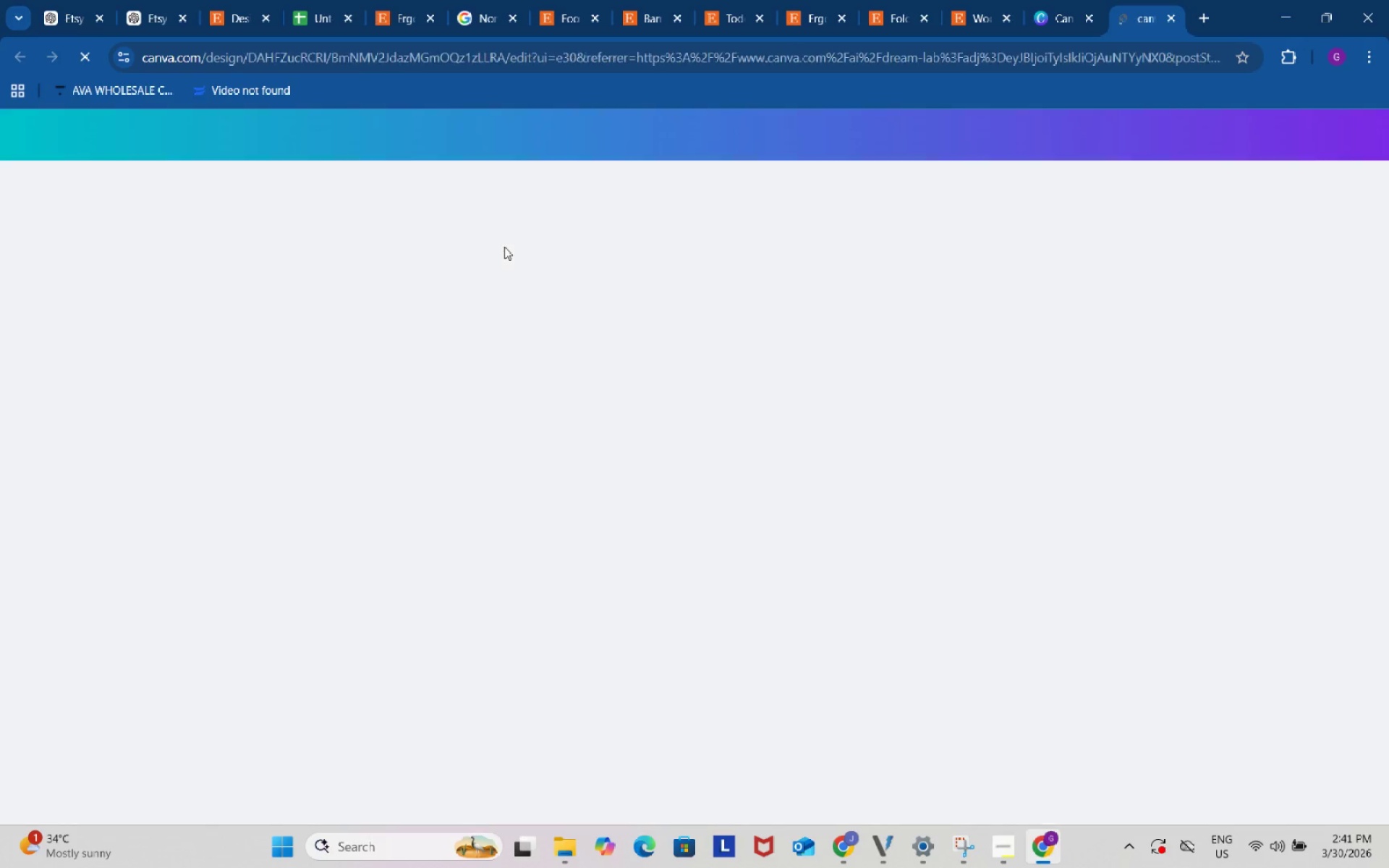 
scroll: coordinate [777, 619], scroll_direction: down, amount: 2.0
 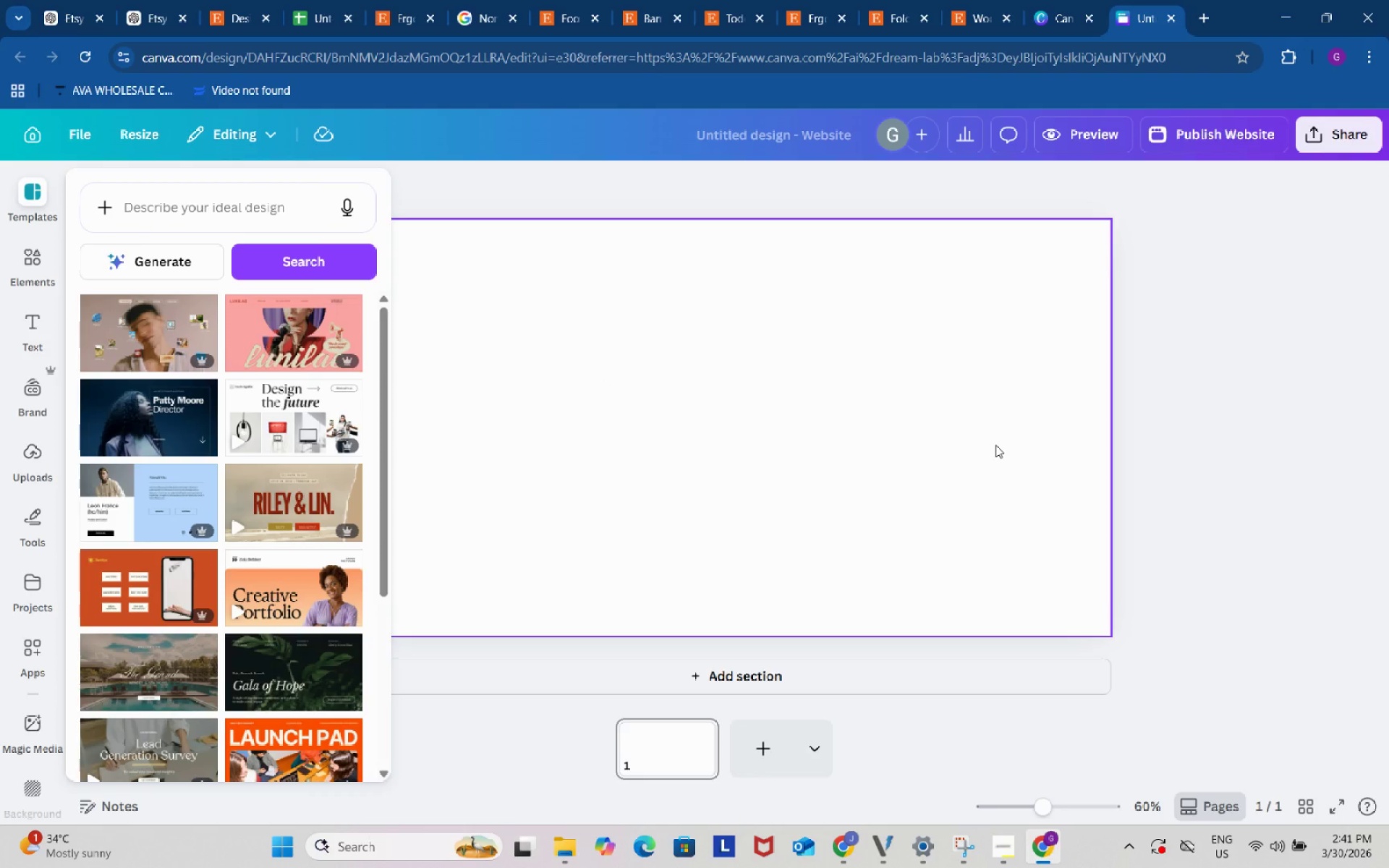 
left_click([1007, 424])
 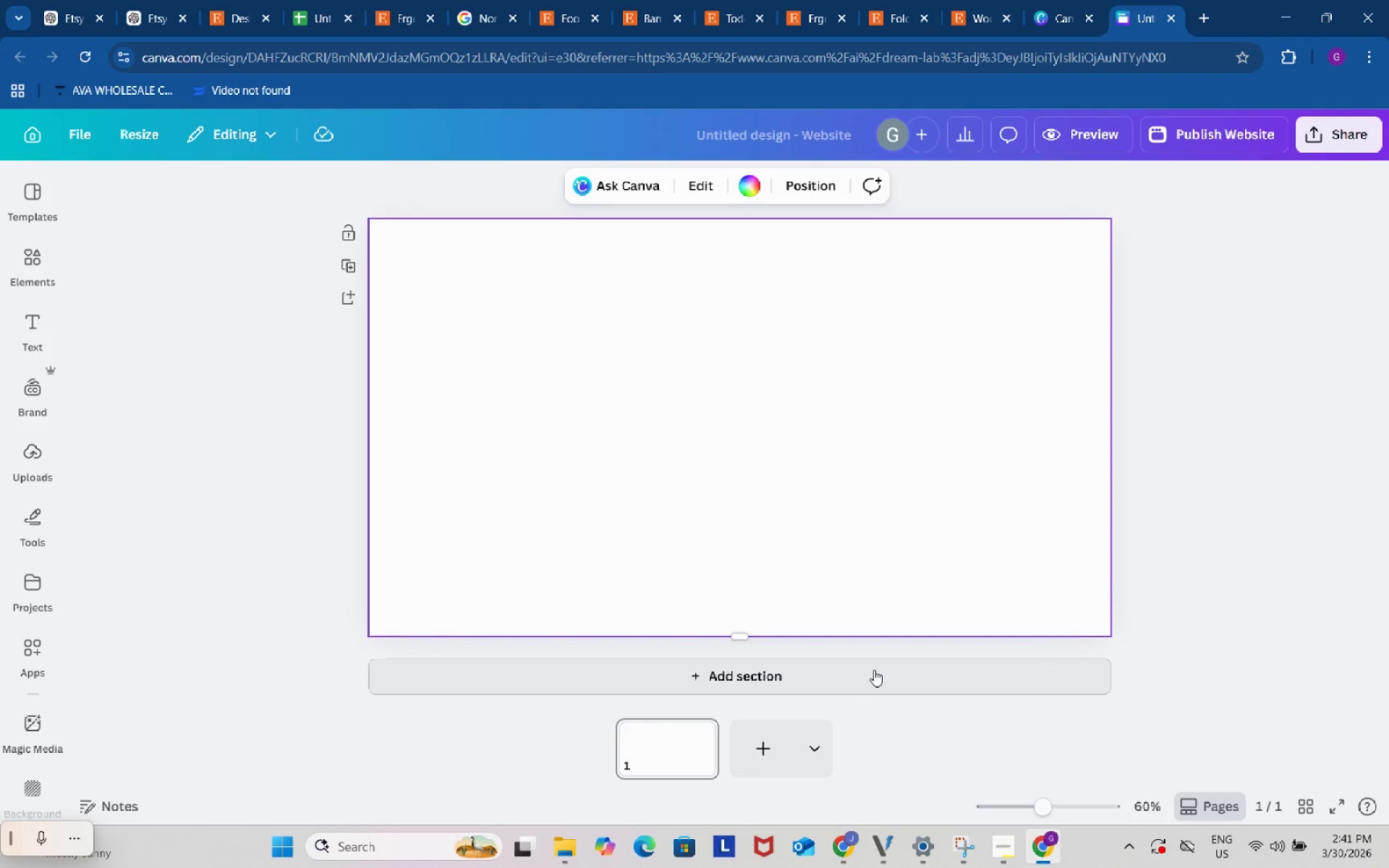 
wait(6.36)
 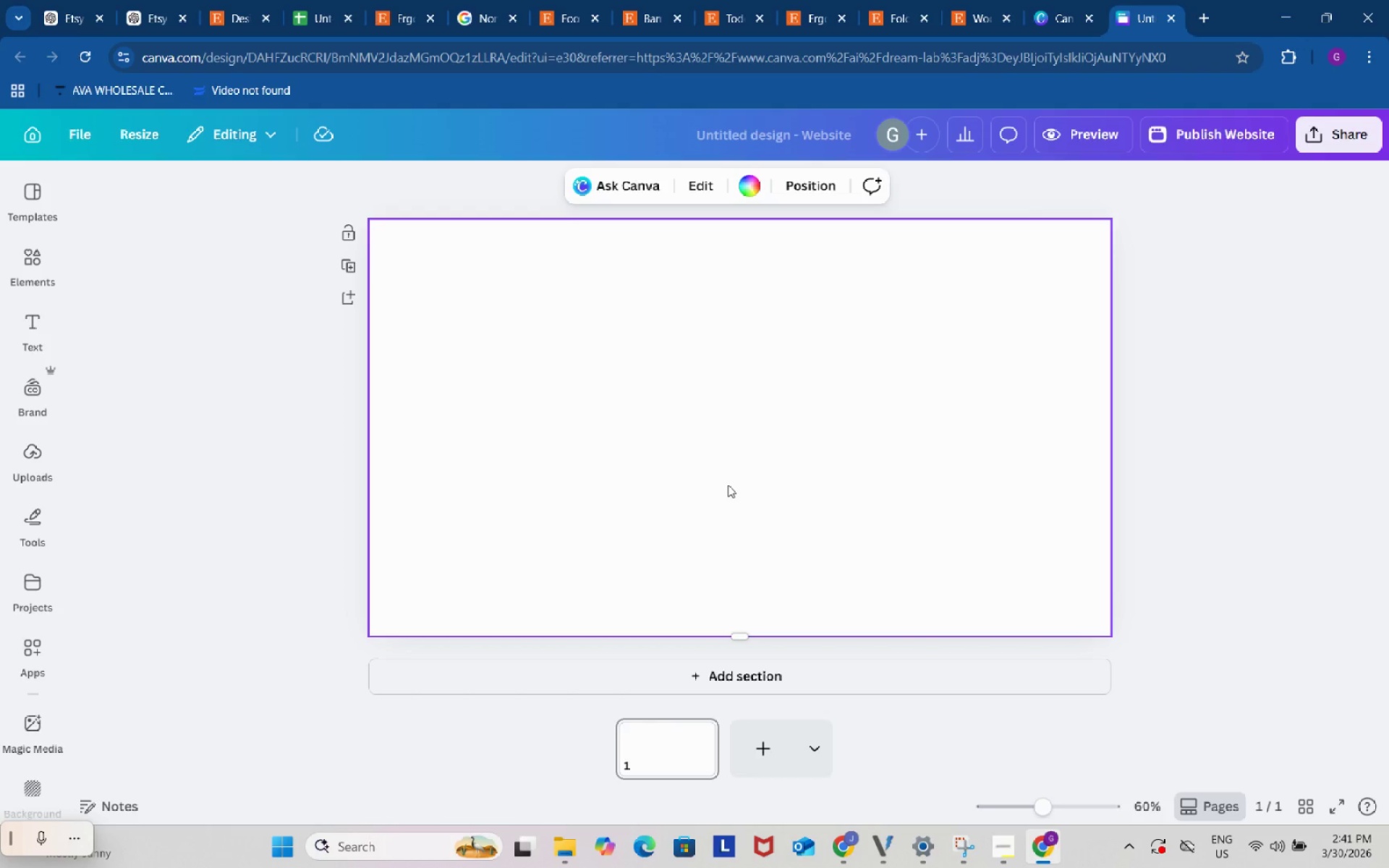 
left_click([810, 7])
 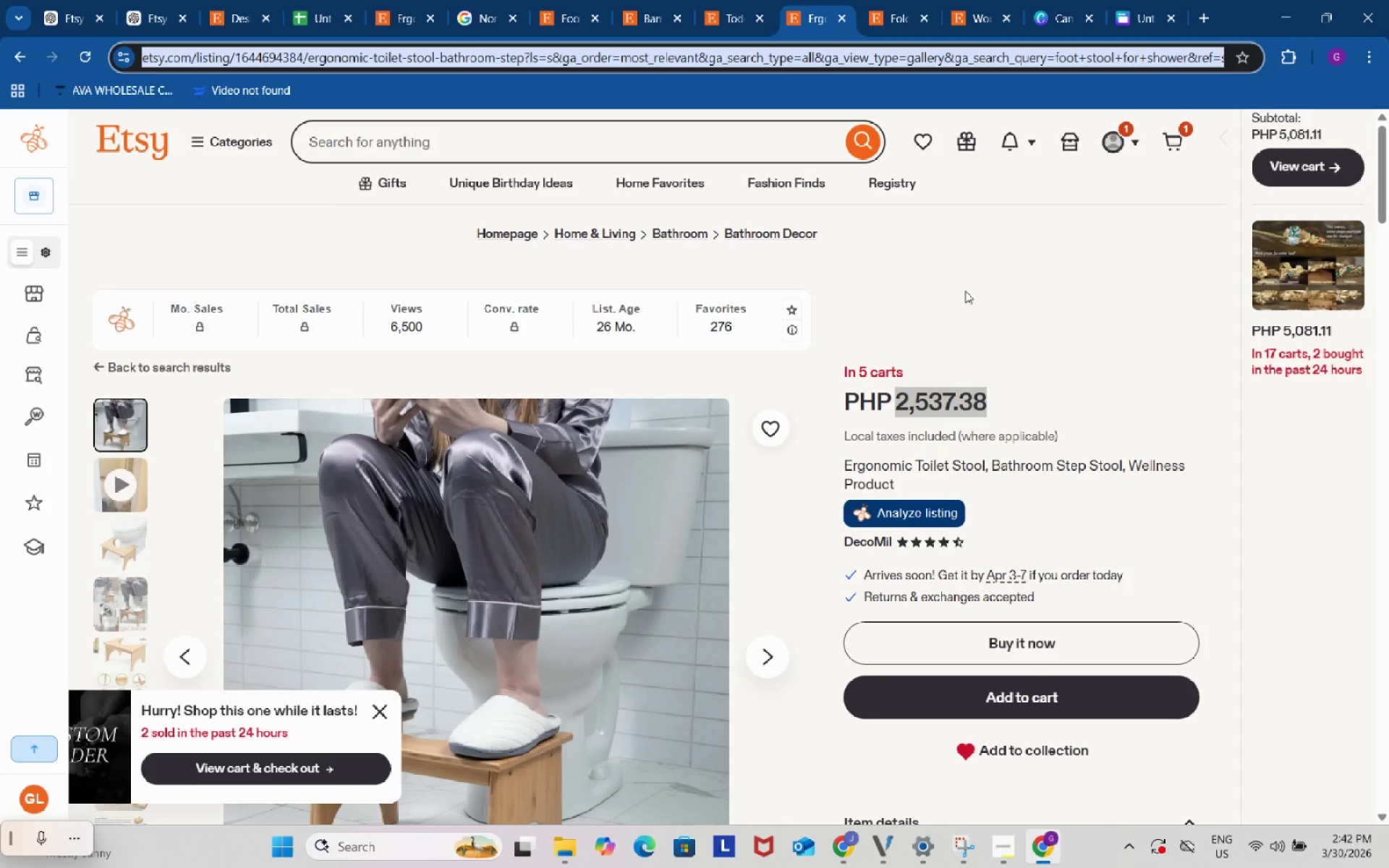 
wait(23.88)
 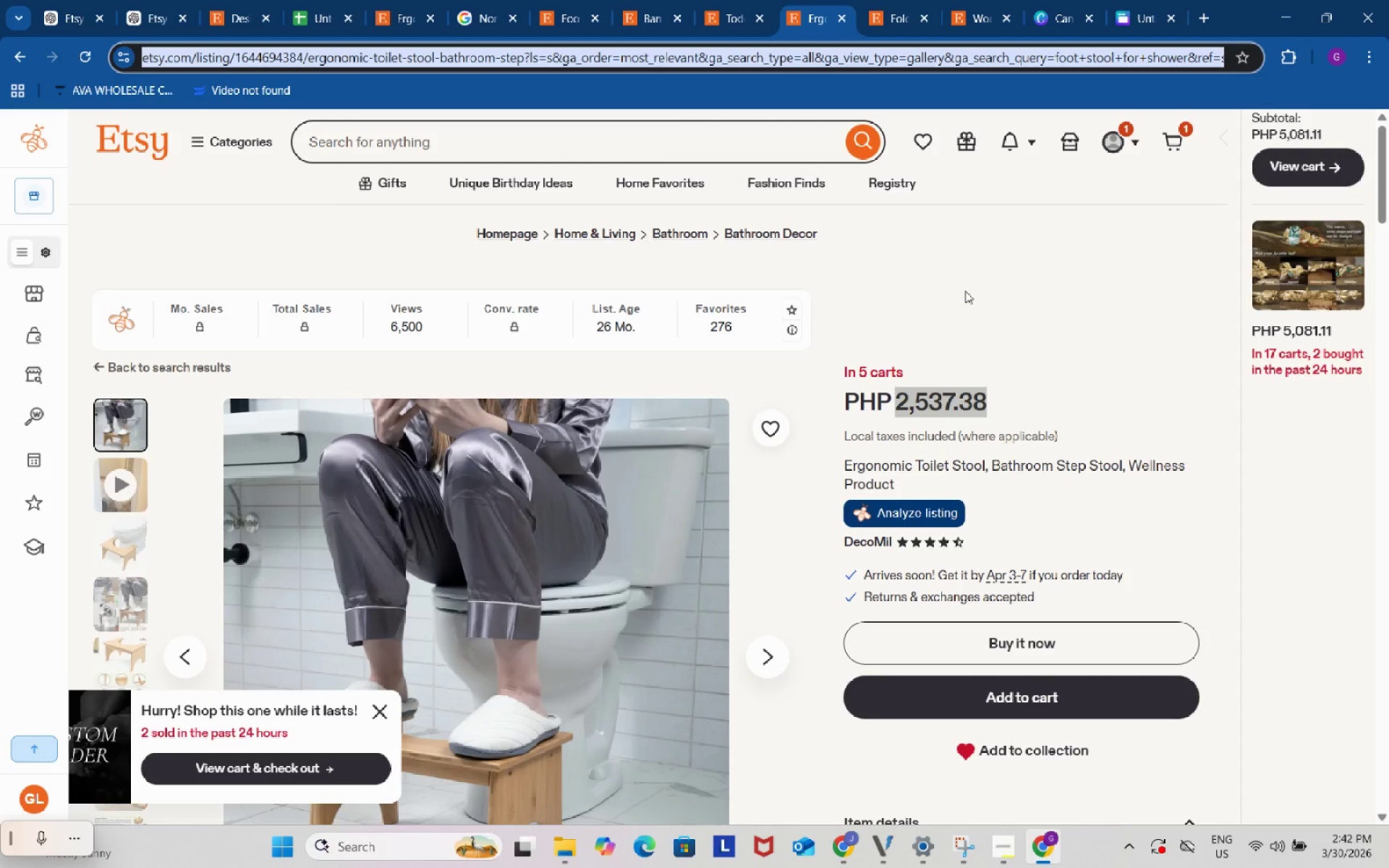 
left_click([1001, 835])